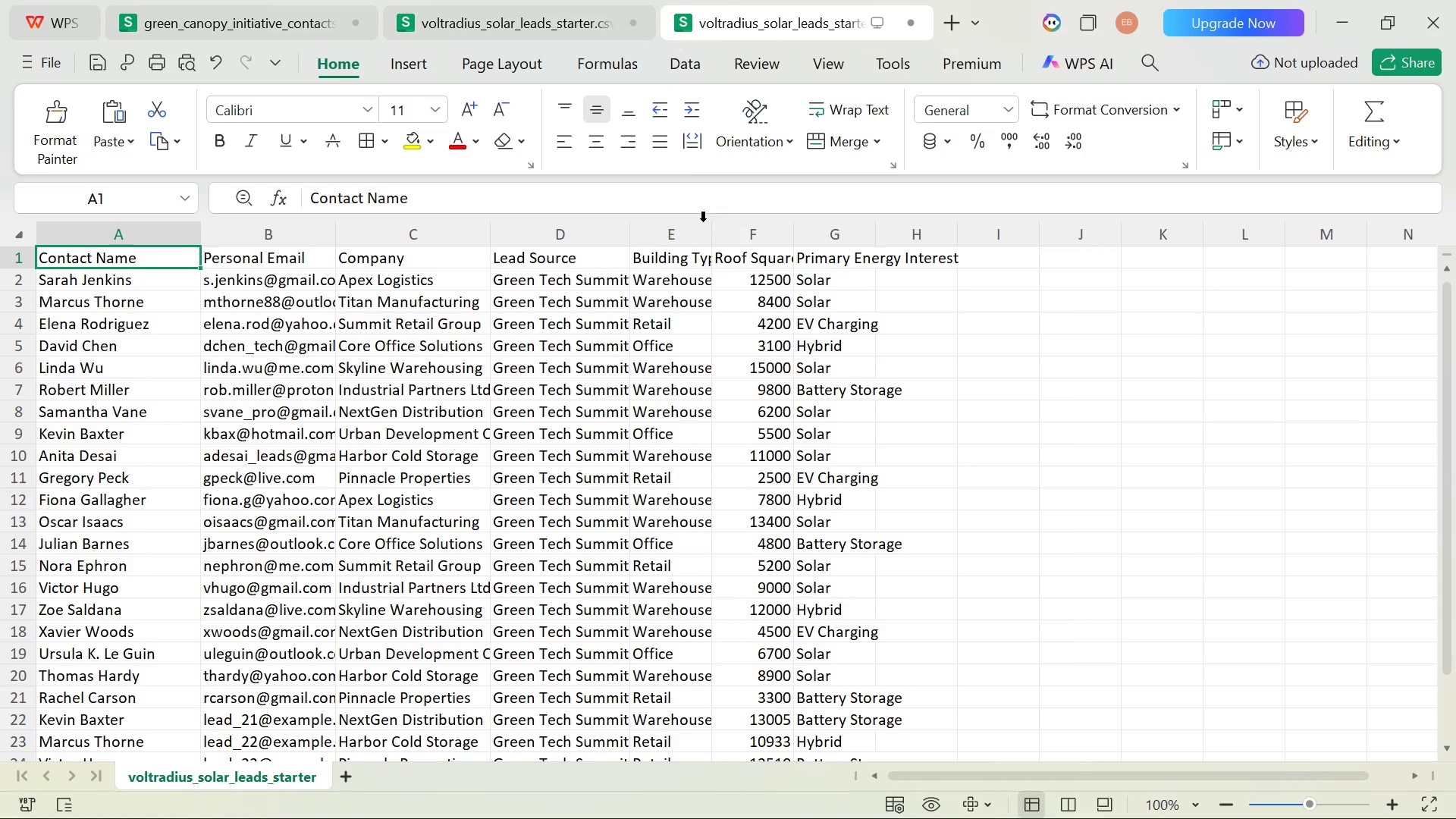 
left_click_drag(start_coordinate=[703, 222], to_coordinate=[742, 220])
 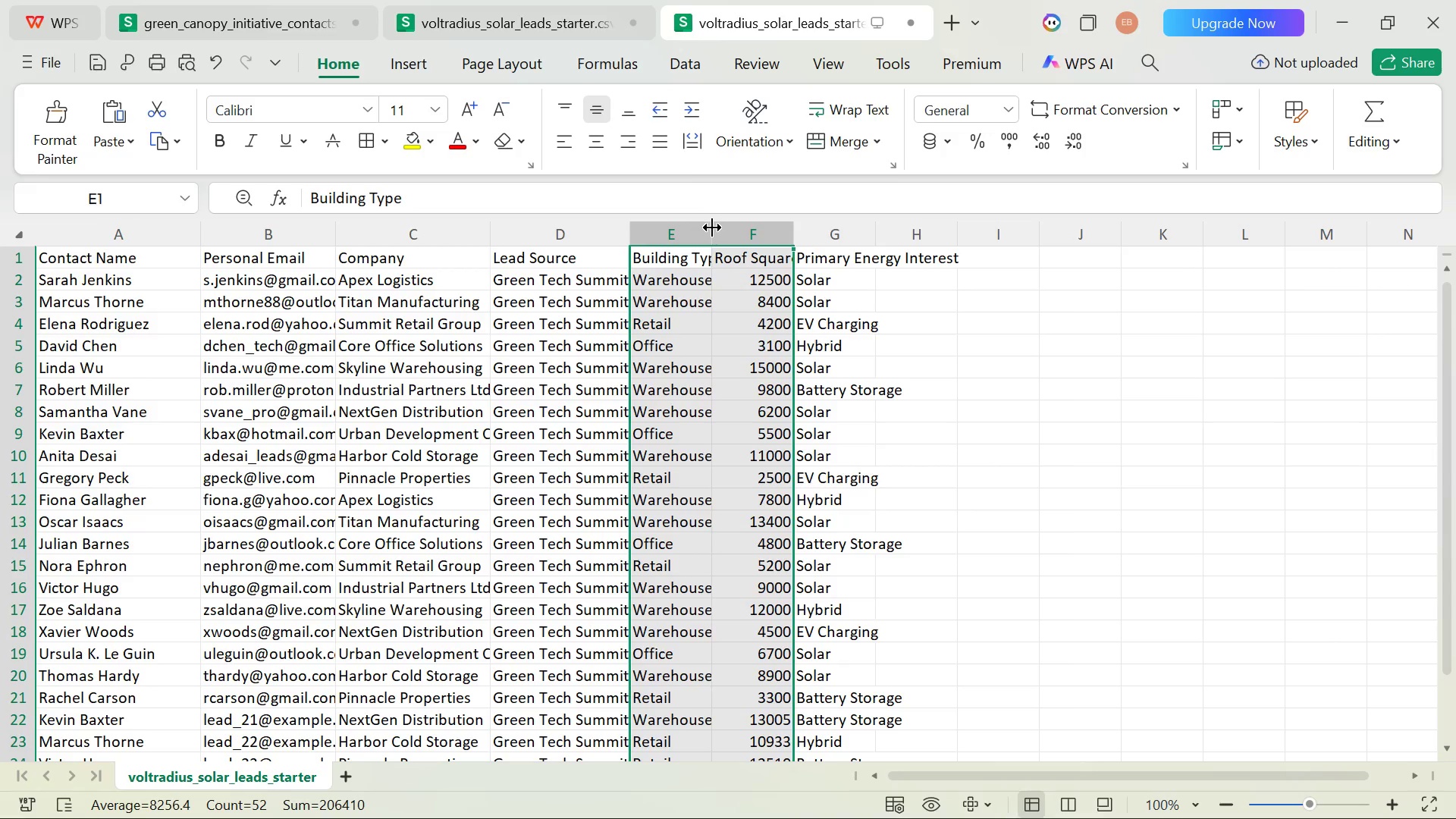 
left_click_drag(start_coordinate=[711, 228], to_coordinate=[764, 229])
 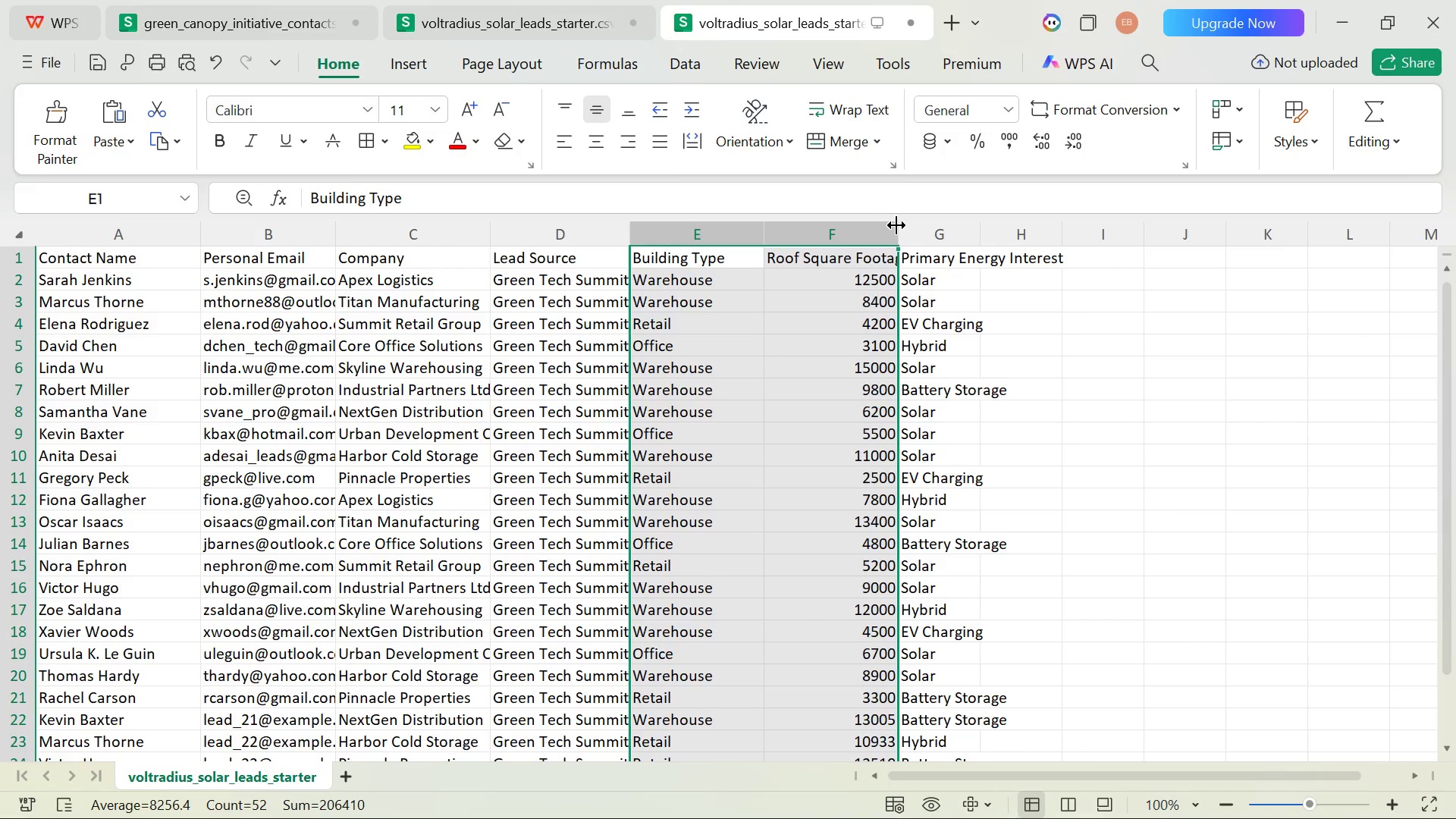 
left_click_drag(start_coordinate=[900, 227], to_coordinate=[945, 223])
 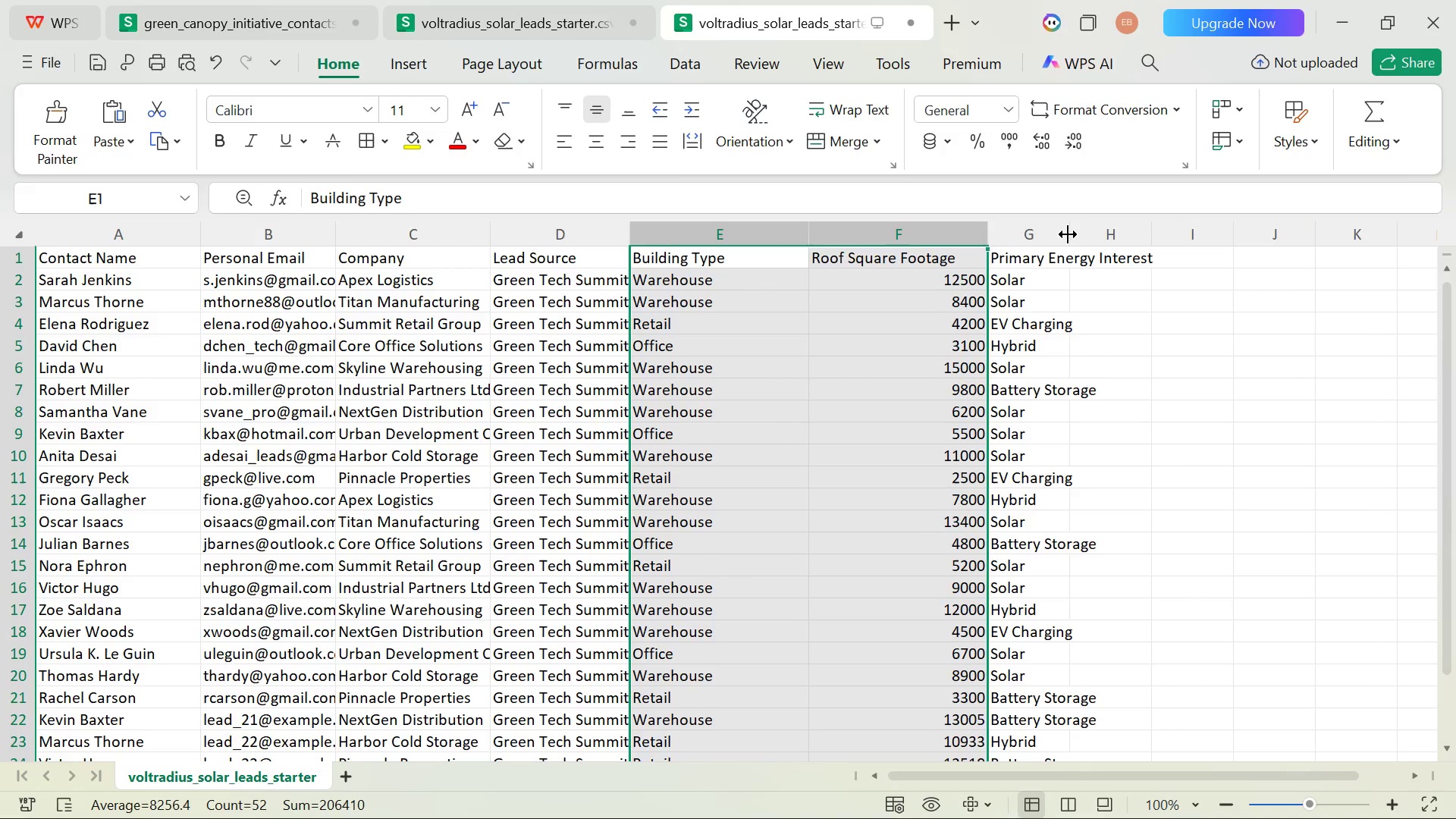 
left_click_drag(start_coordinate=[1068, 234], to_coordinate=[1137, 234])
 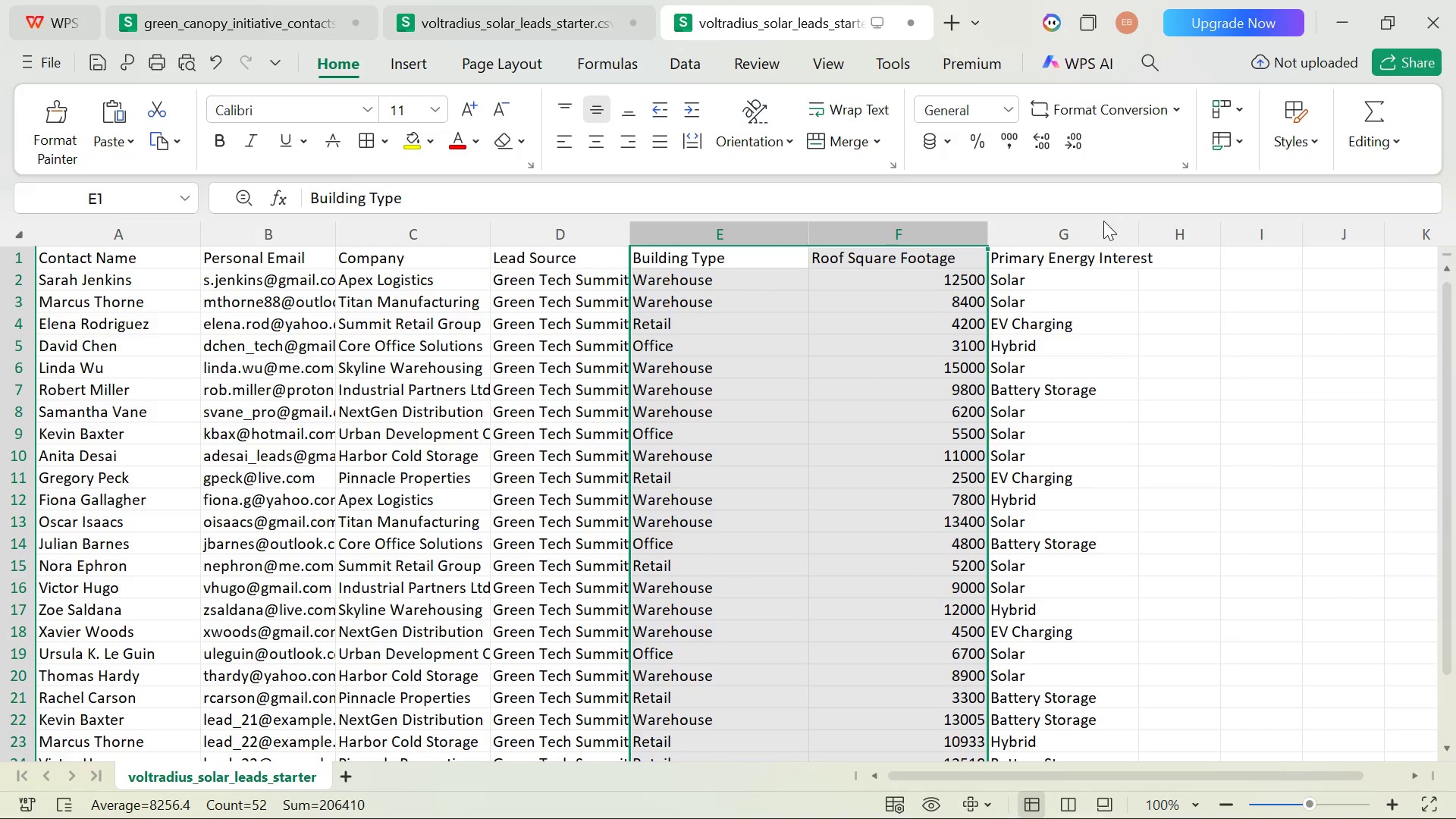 
left_click([1103, 221])
 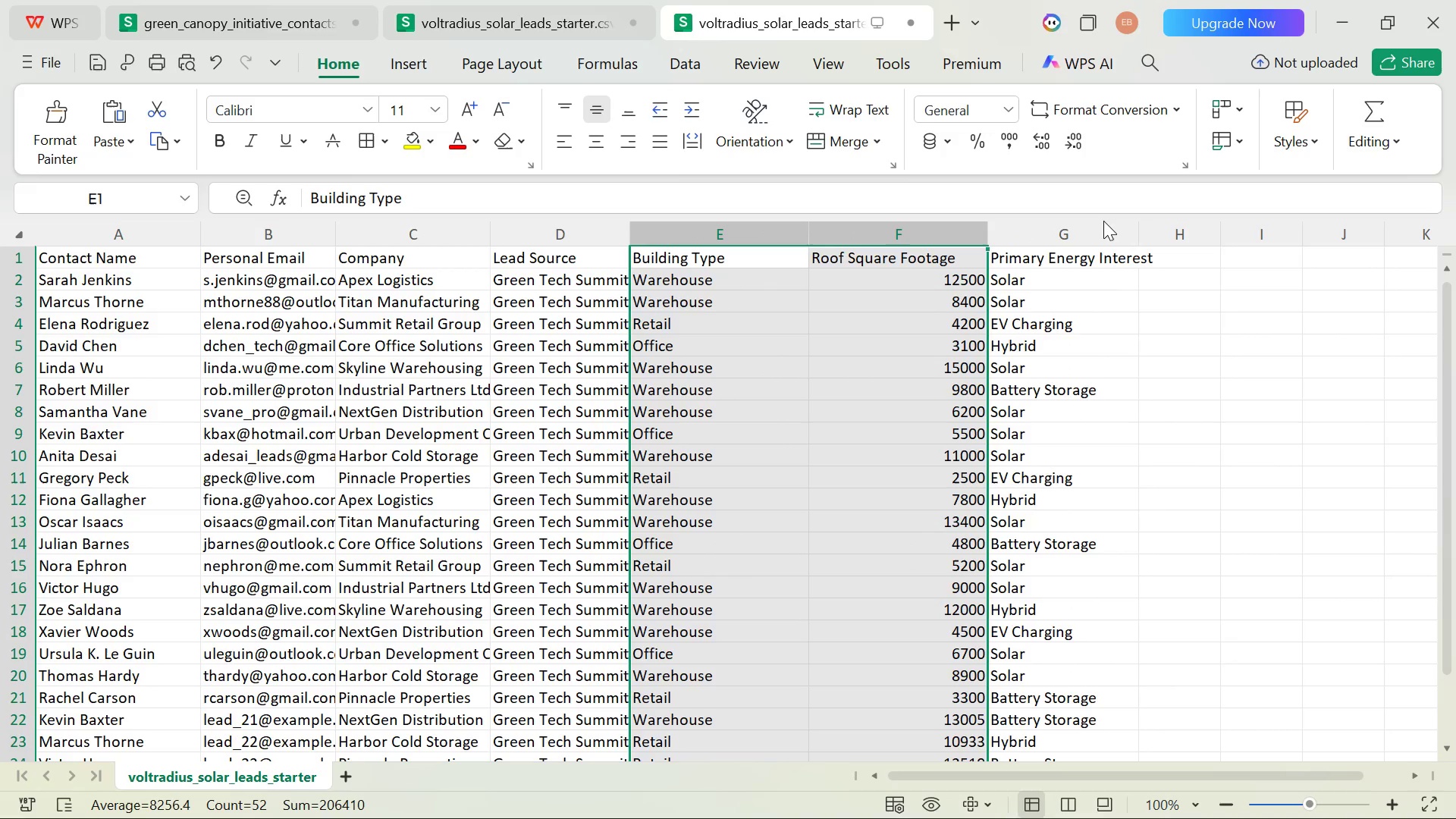 
wait(10.03)
 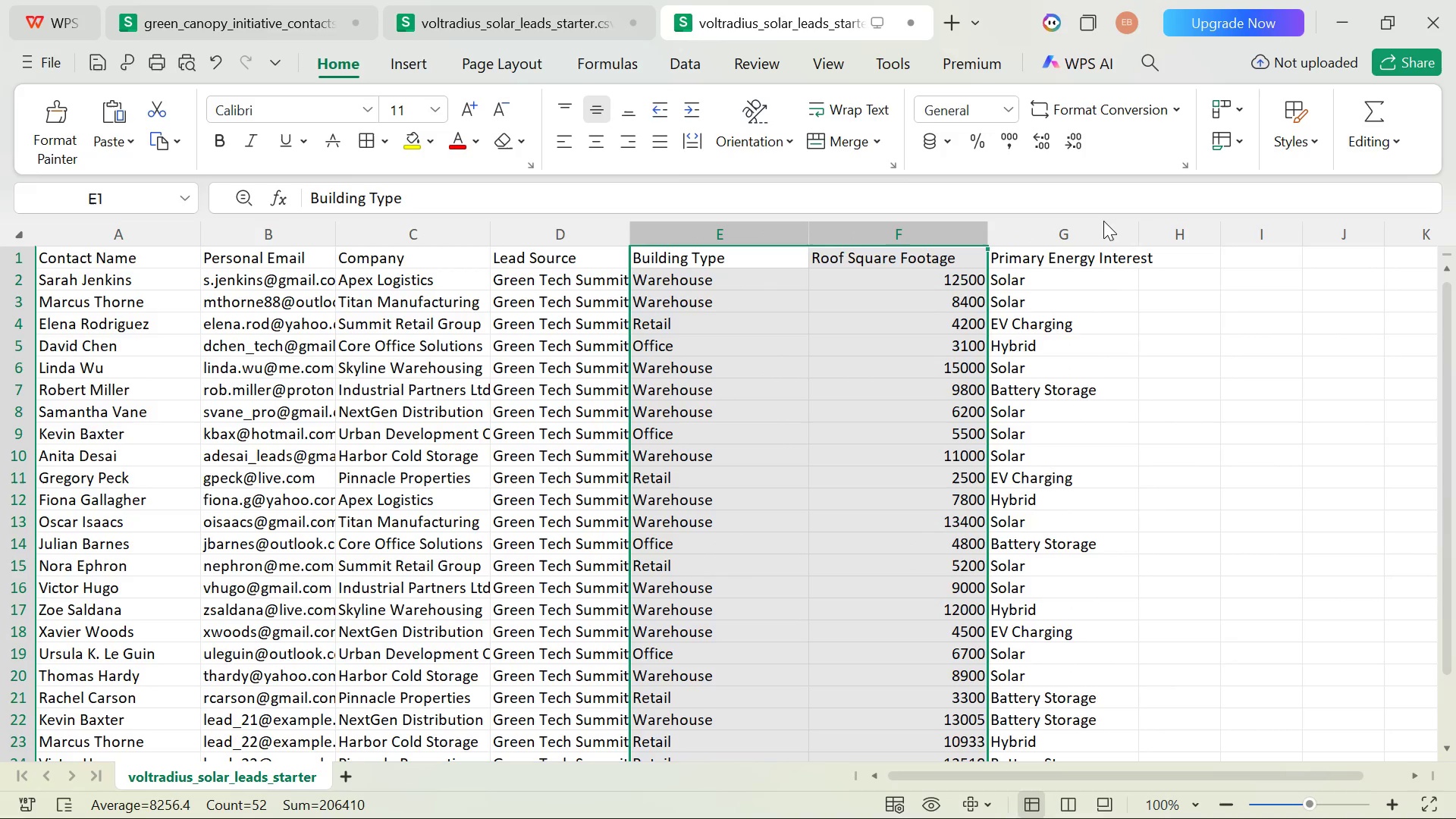 
left_click([486, 207])
 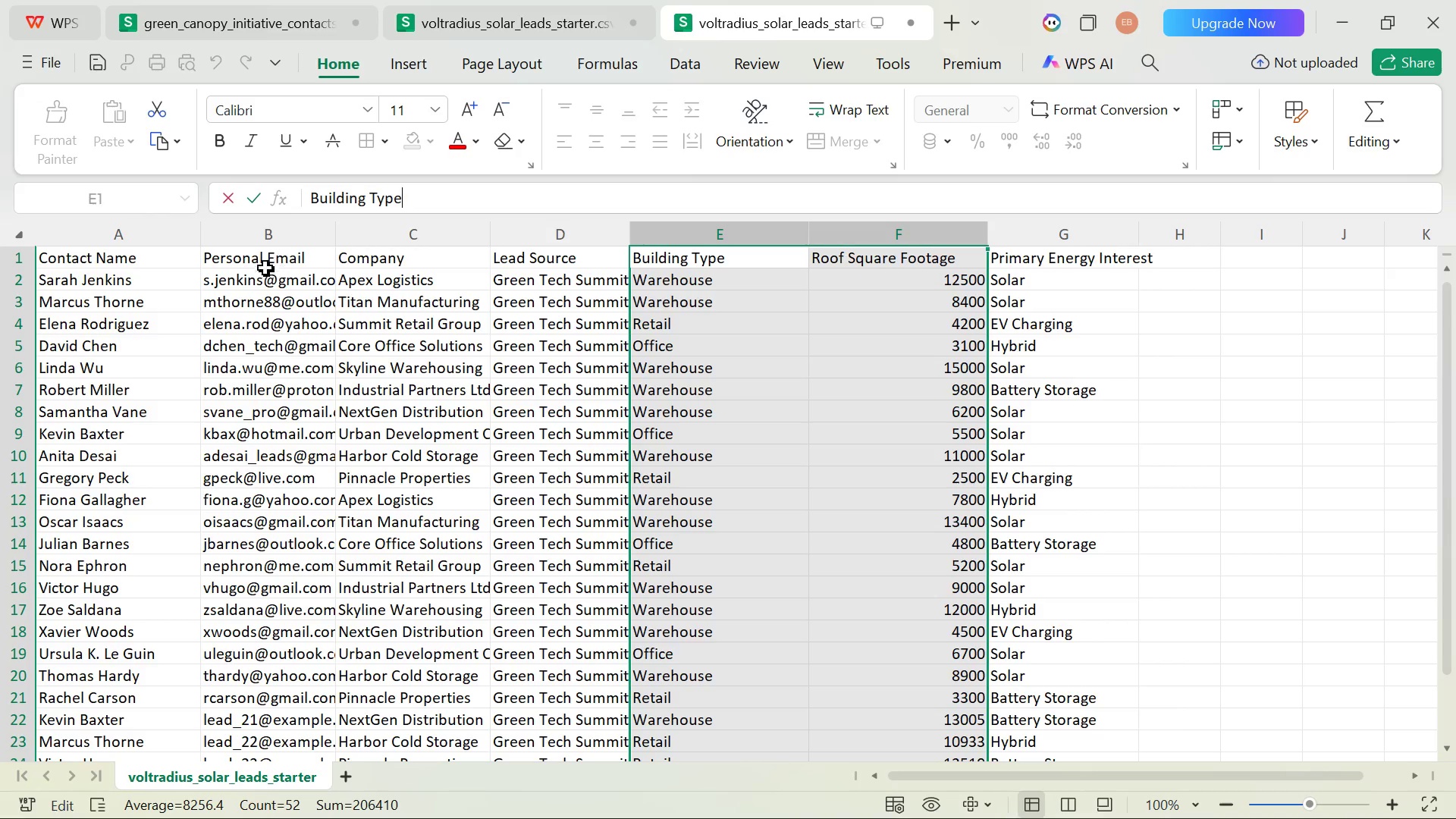 
left_click([253, 265])
 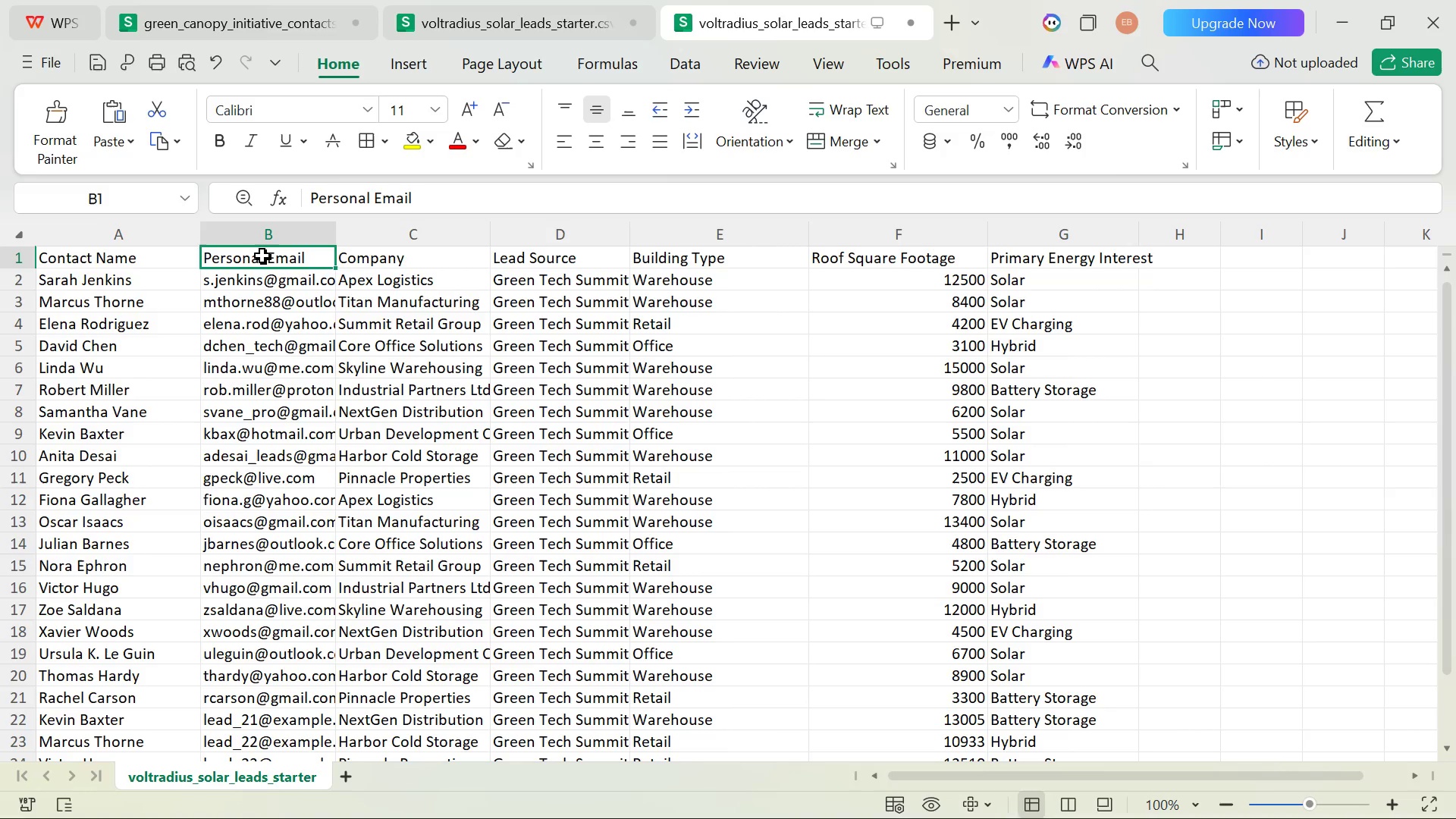 
double_click([262, 256])
 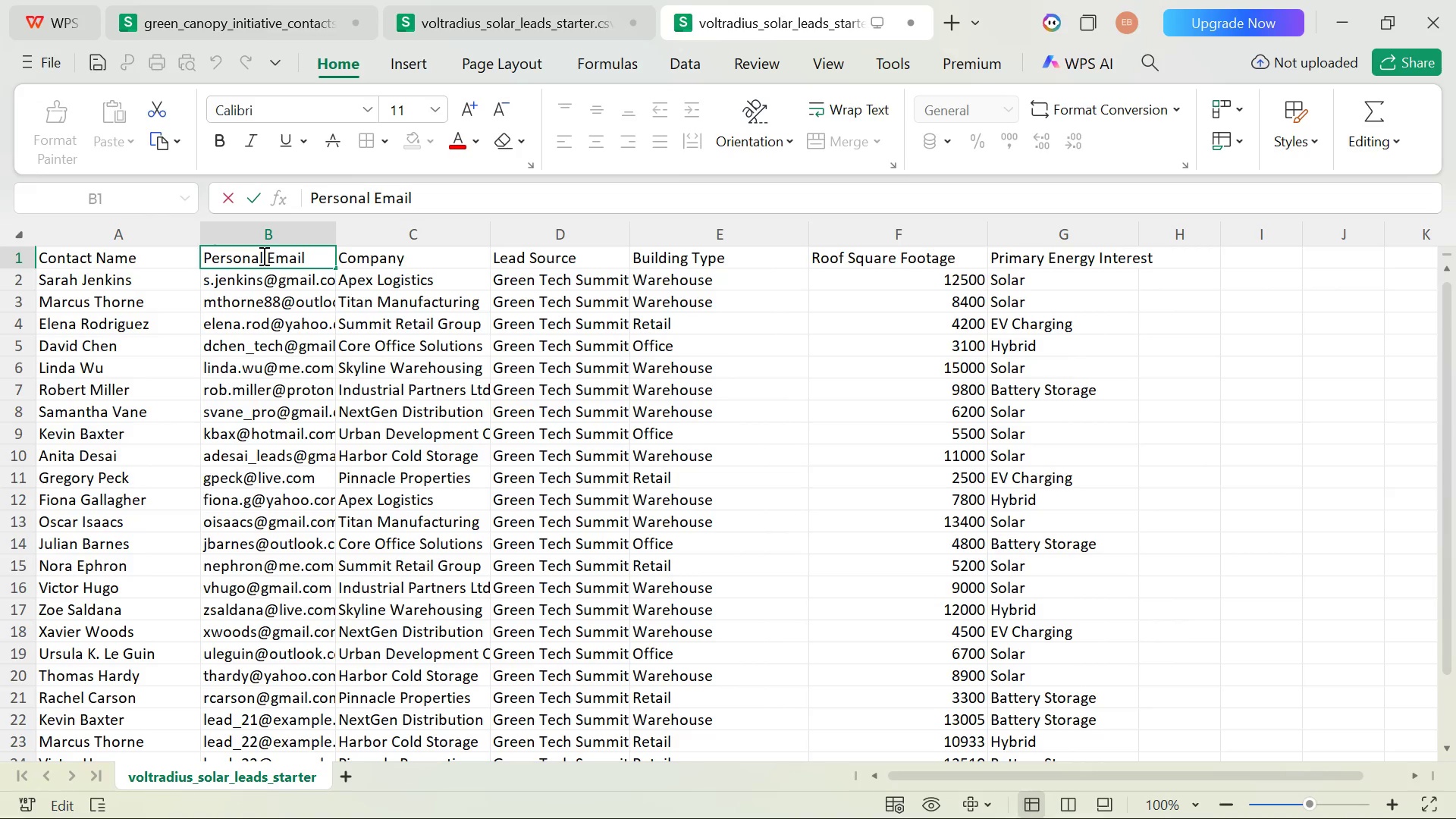 
left_click([262, 256])
 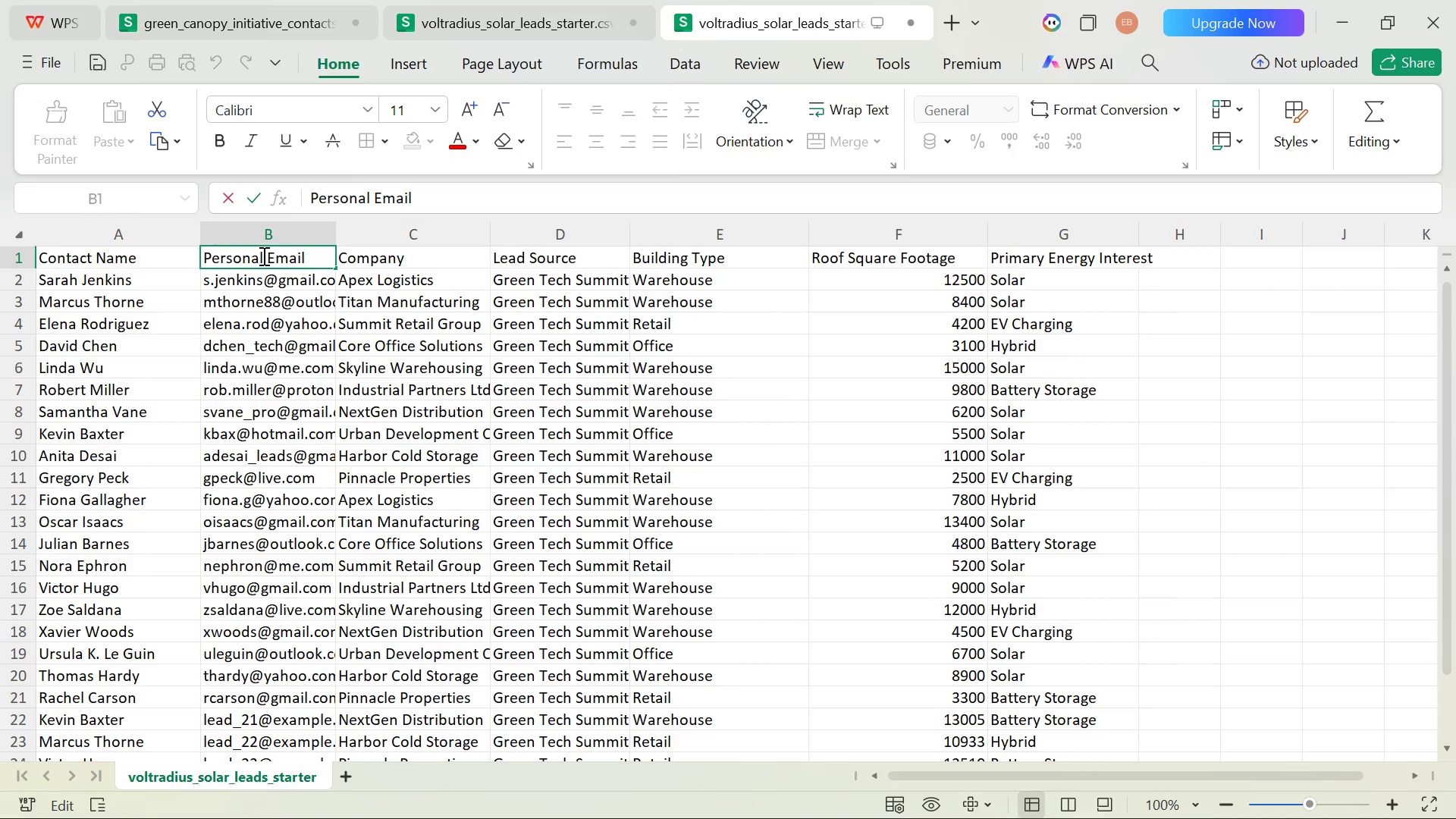 
key(Backspace)
 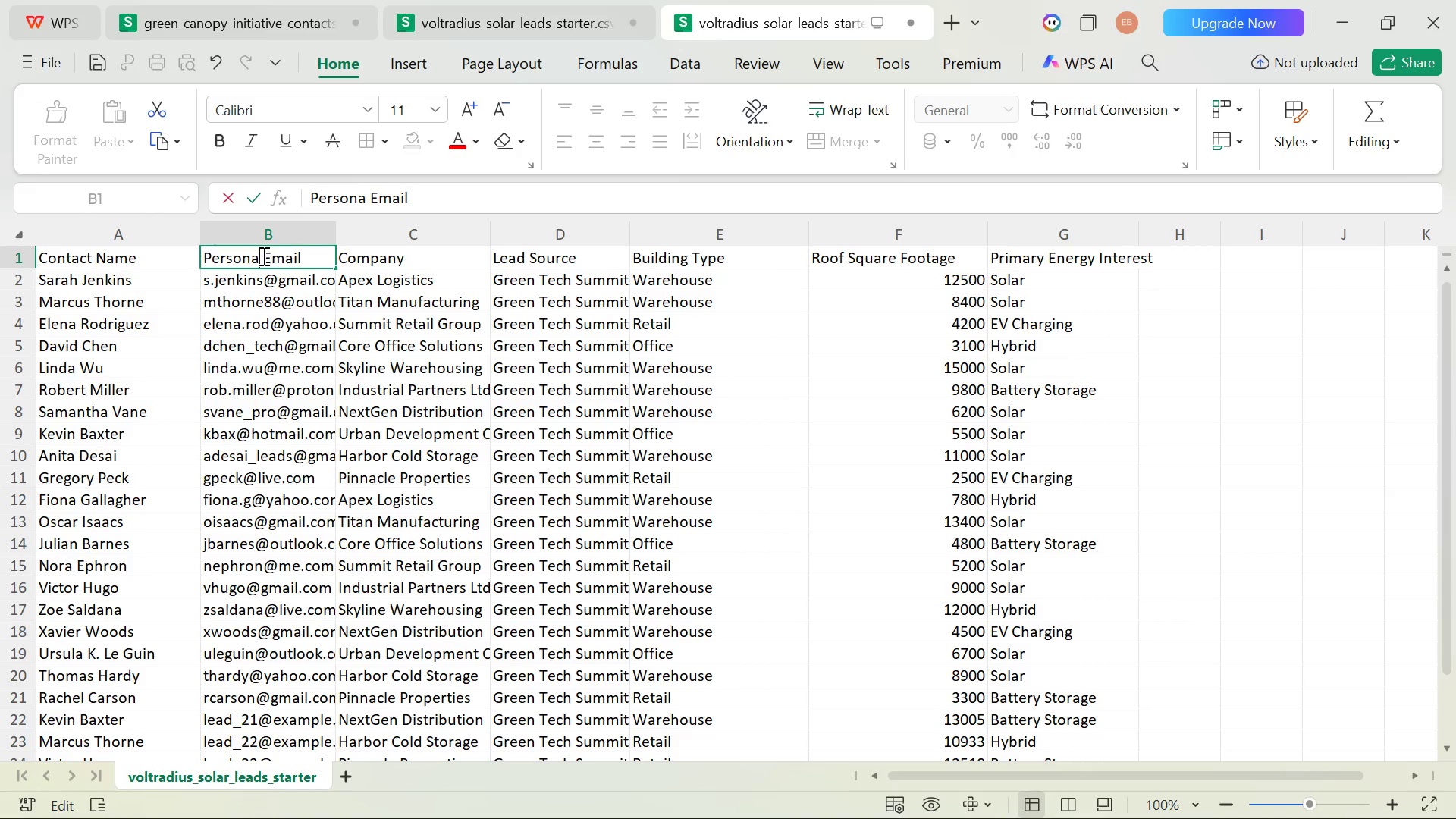 
key(Backspace)
 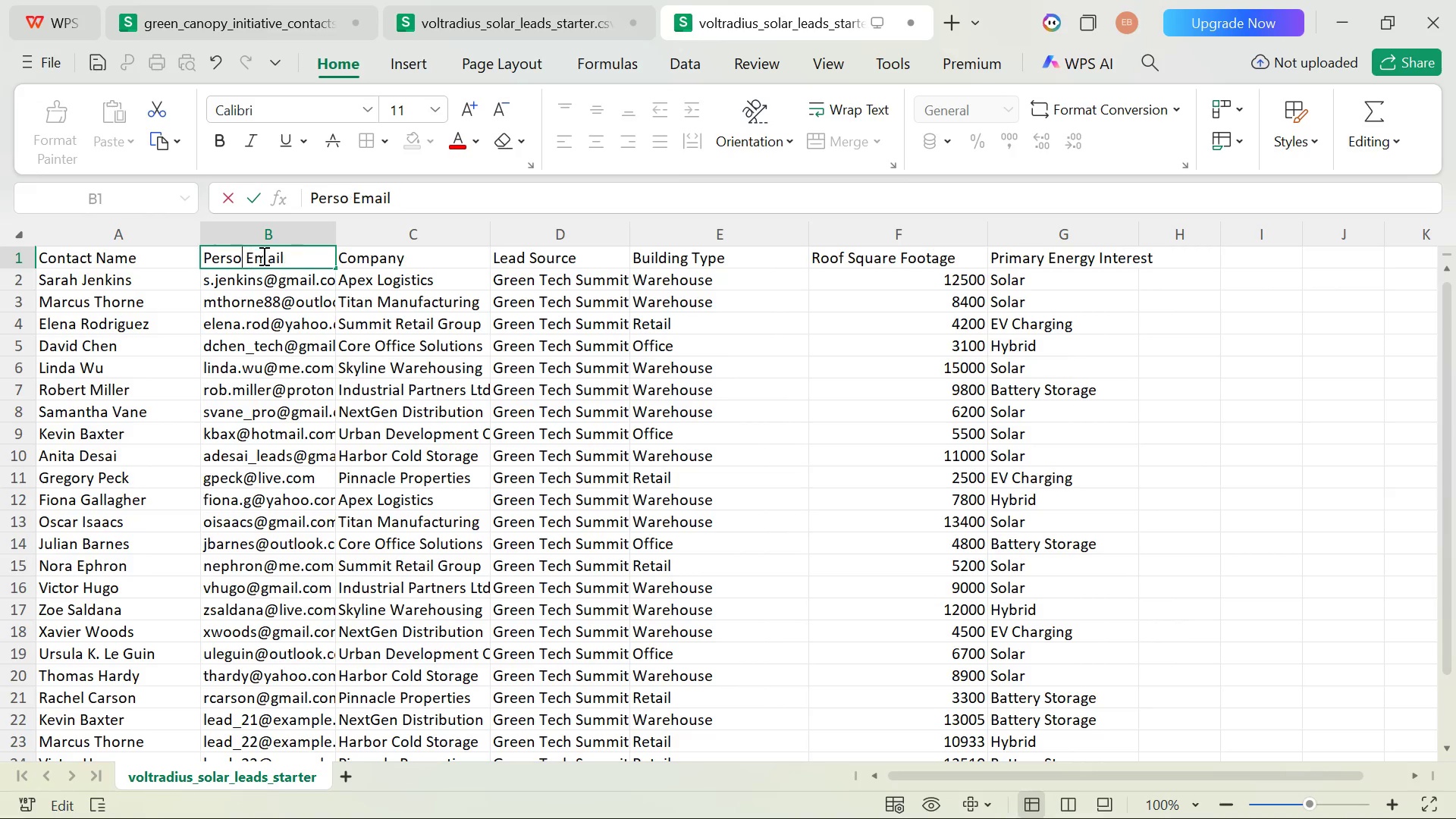 
key(Backspace)
 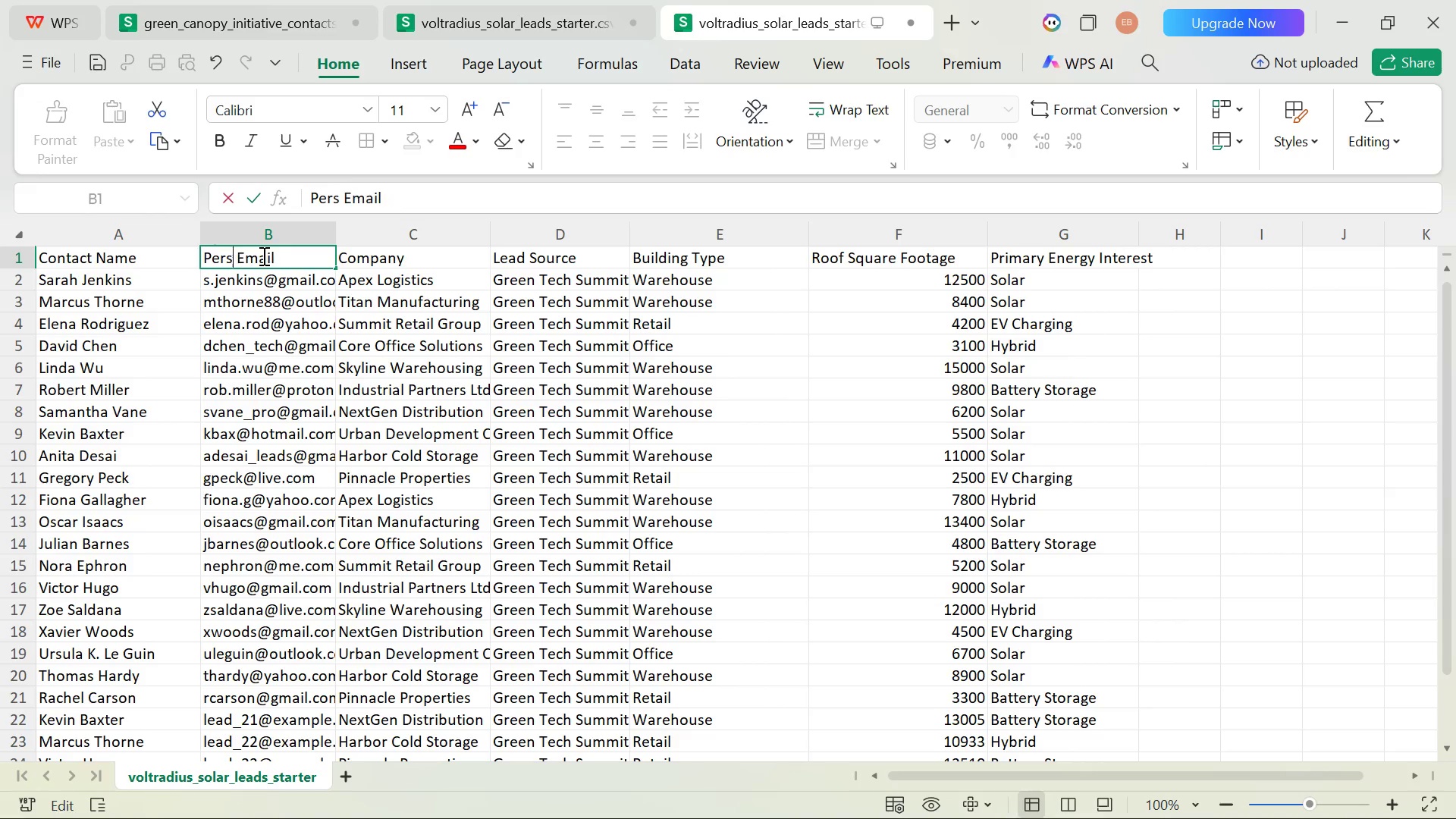 
key(Backspace)
 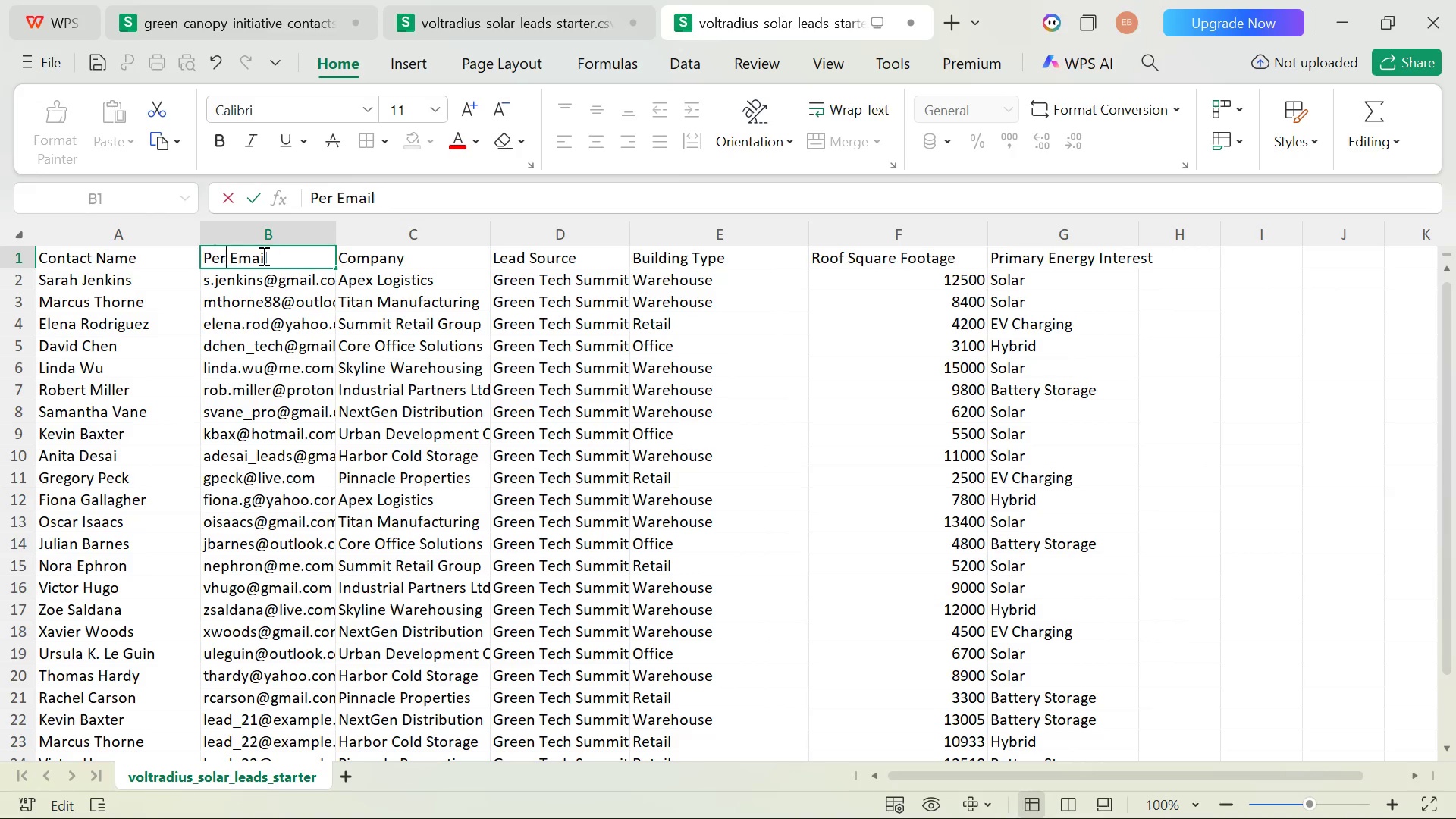 
key(Backspace)
 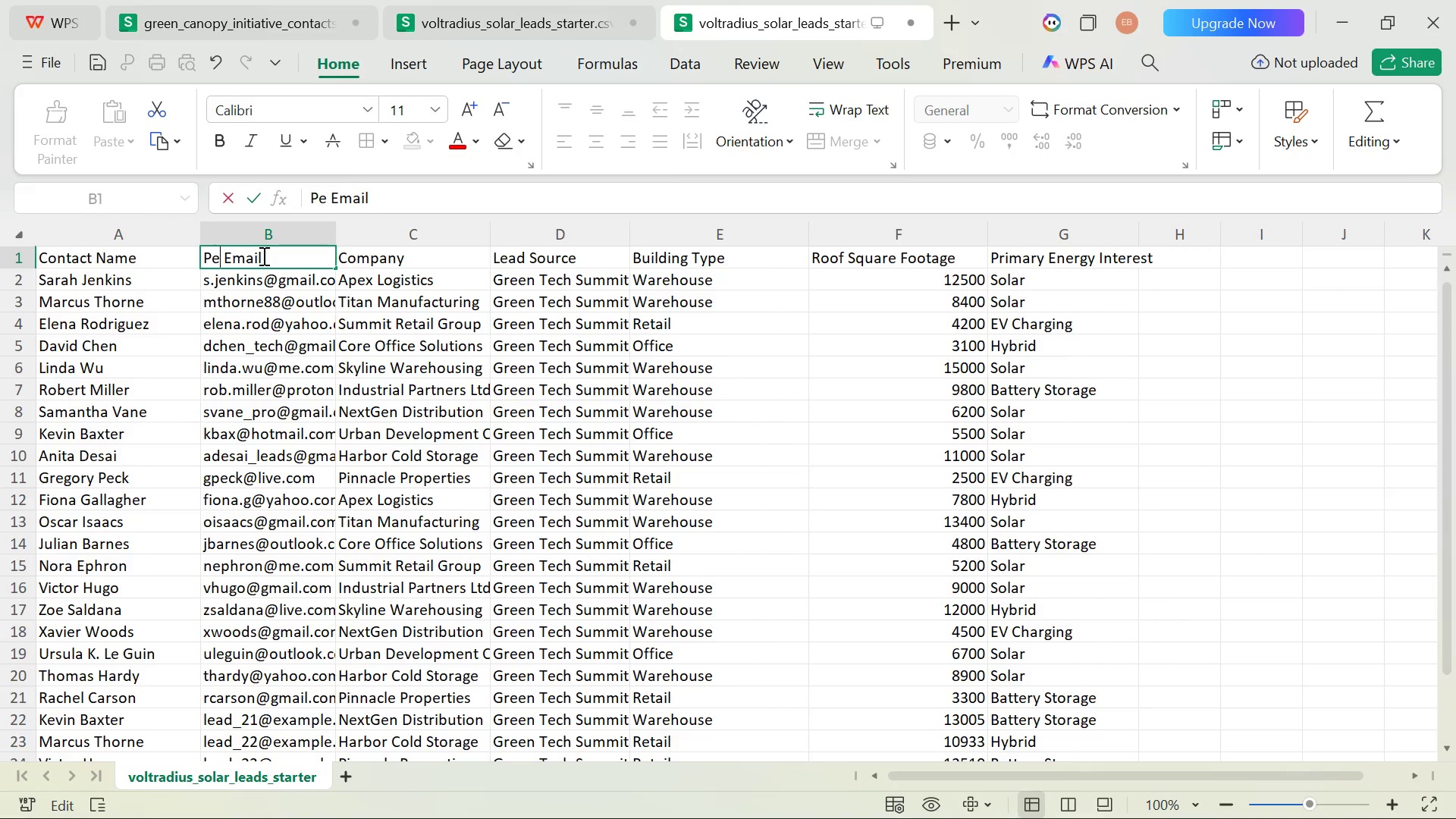 
key(Backspace)
 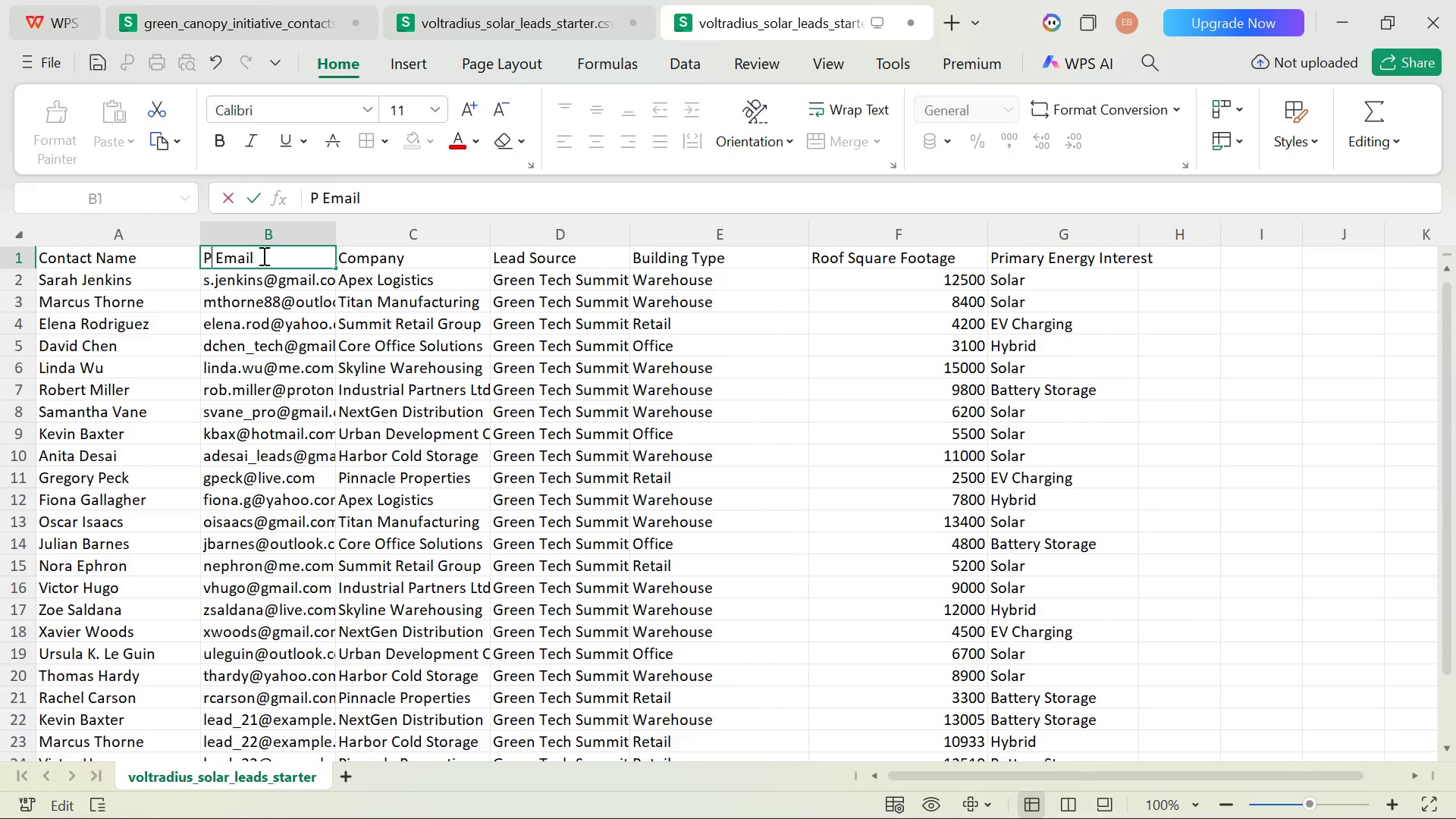 
key(Backspace)
 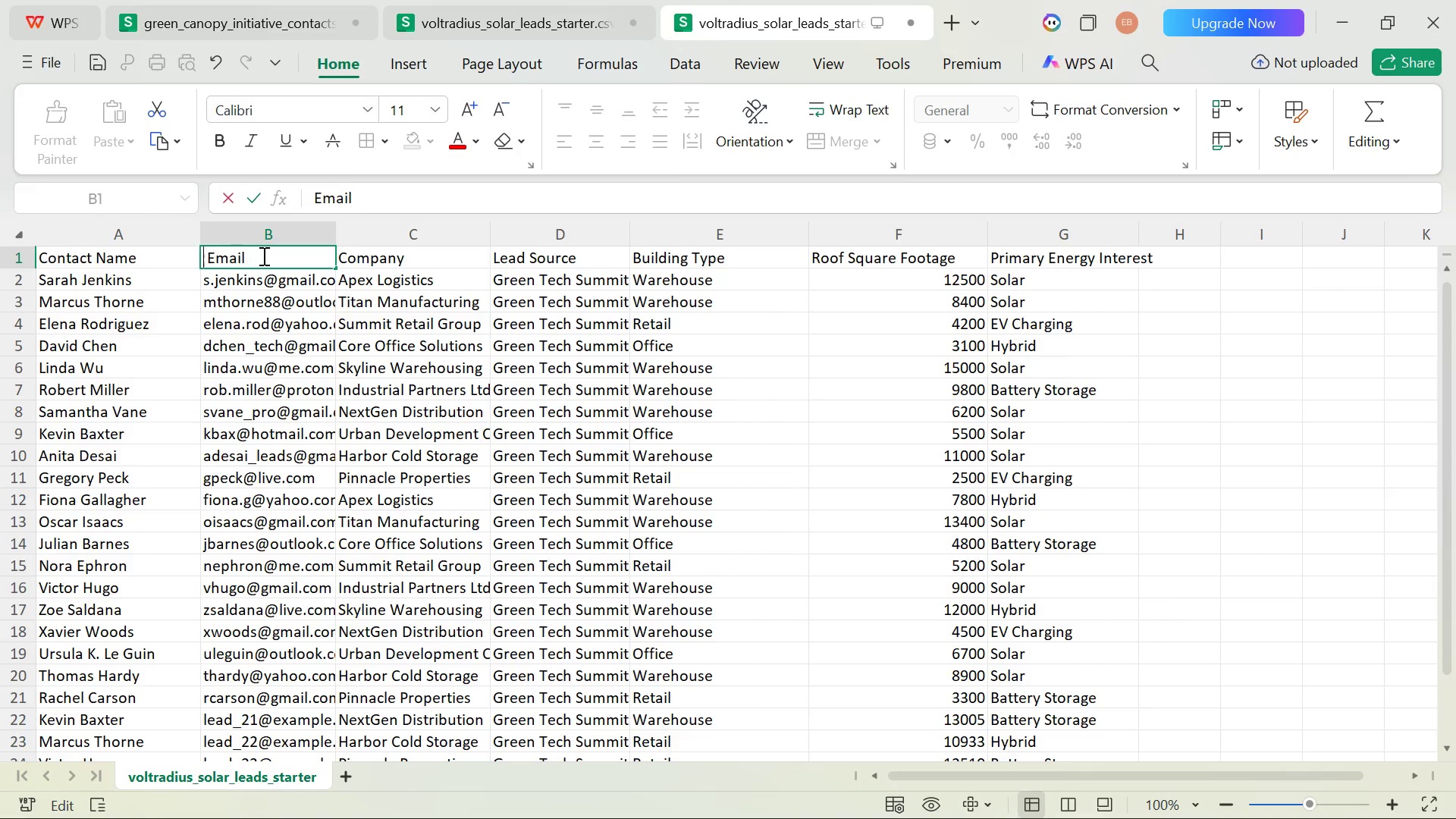 
key(Backspace)
 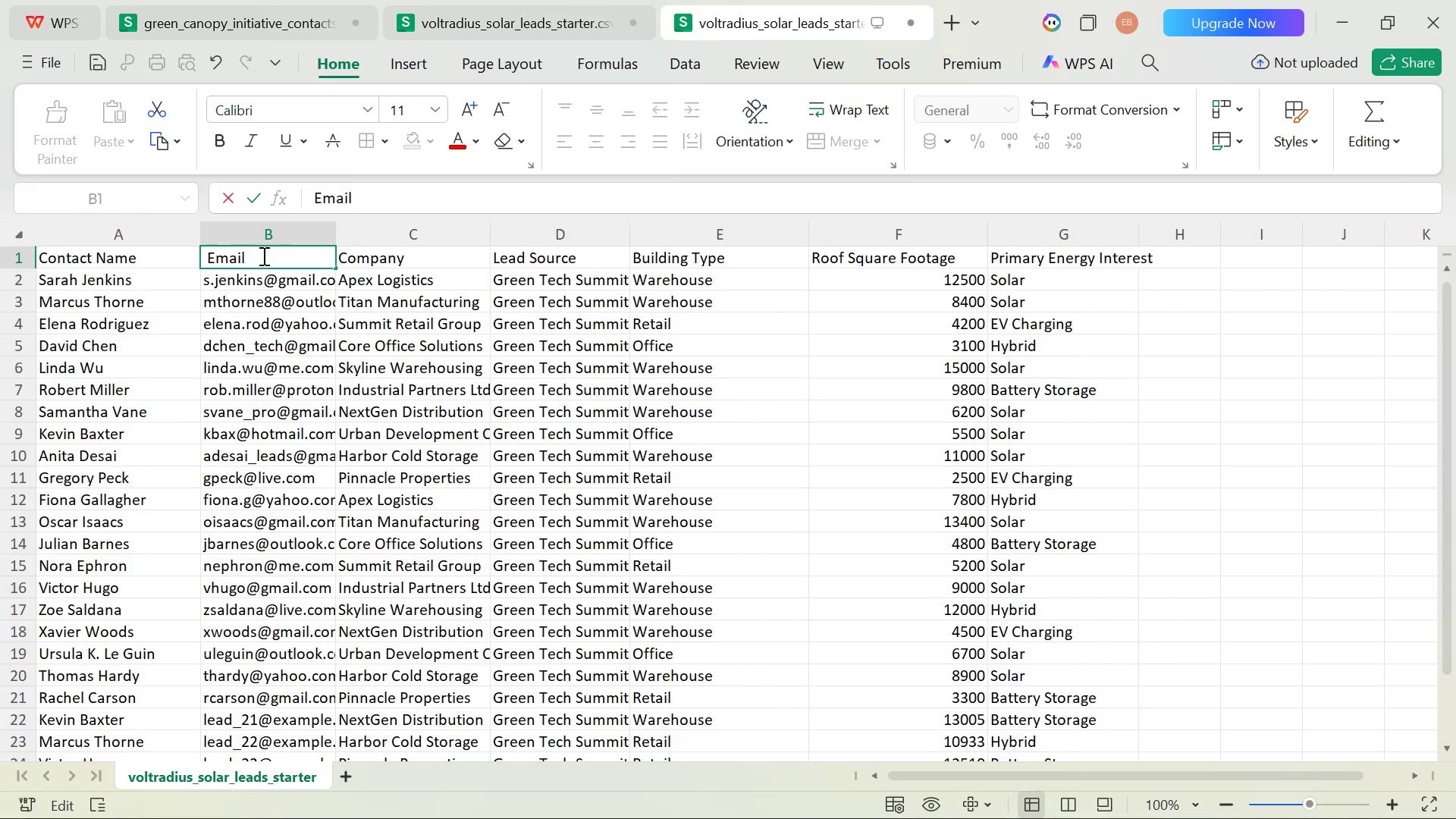 
key(Backspace)